 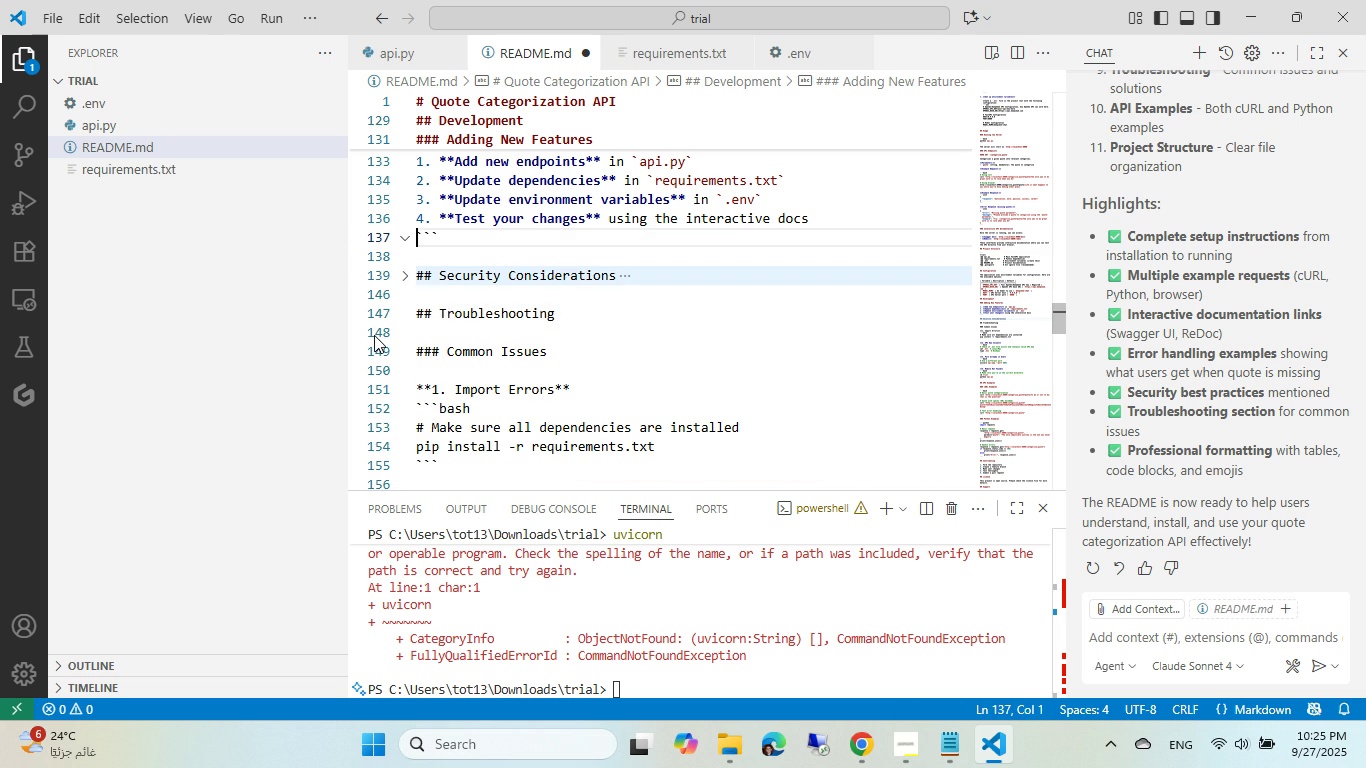 
key(Delete)
 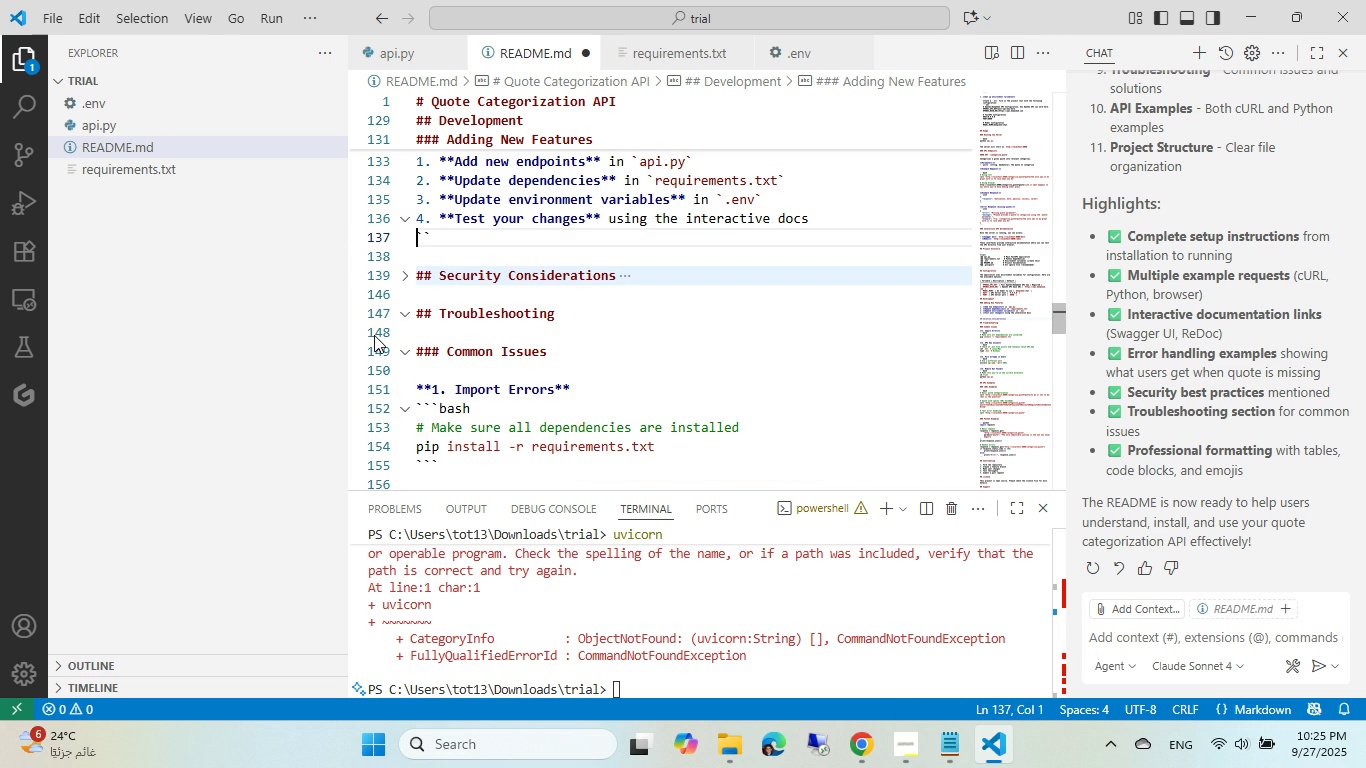 
key(Delete)
 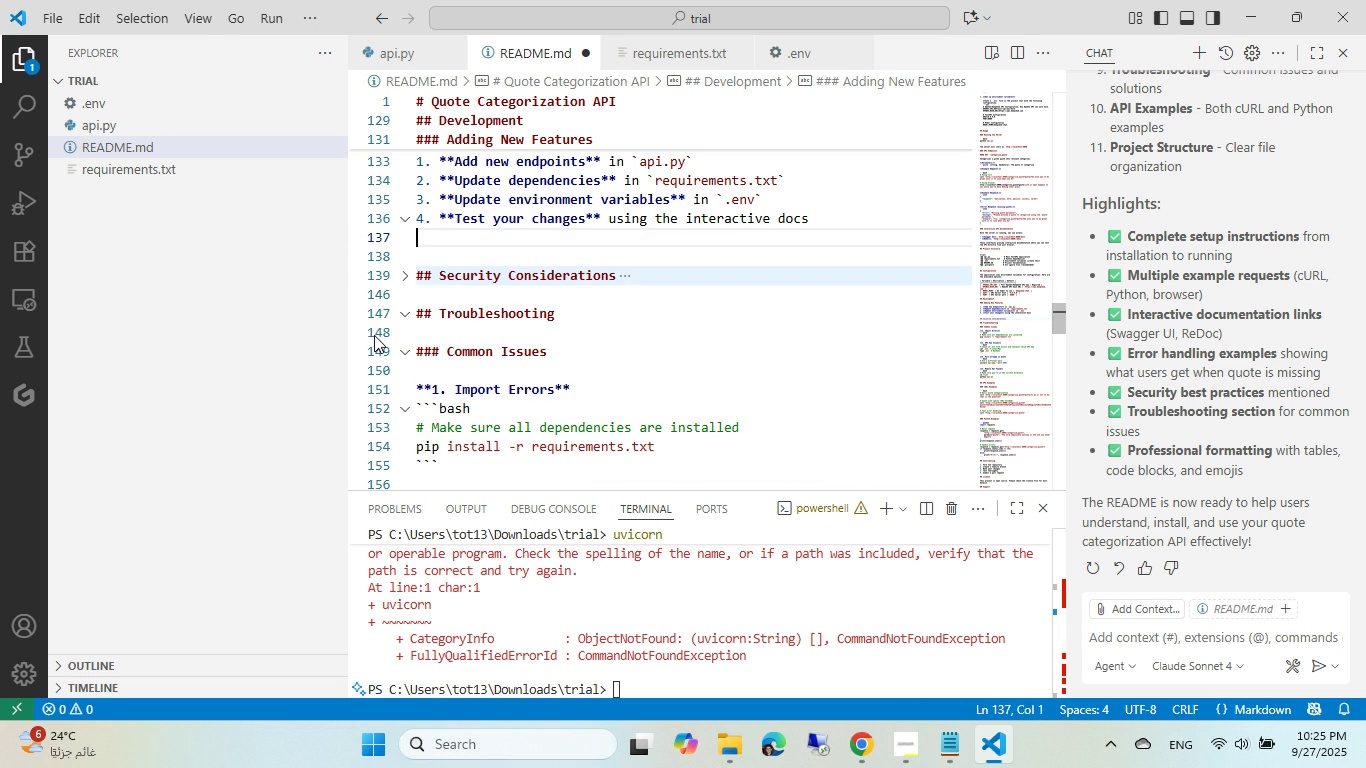 
key(Delete)
 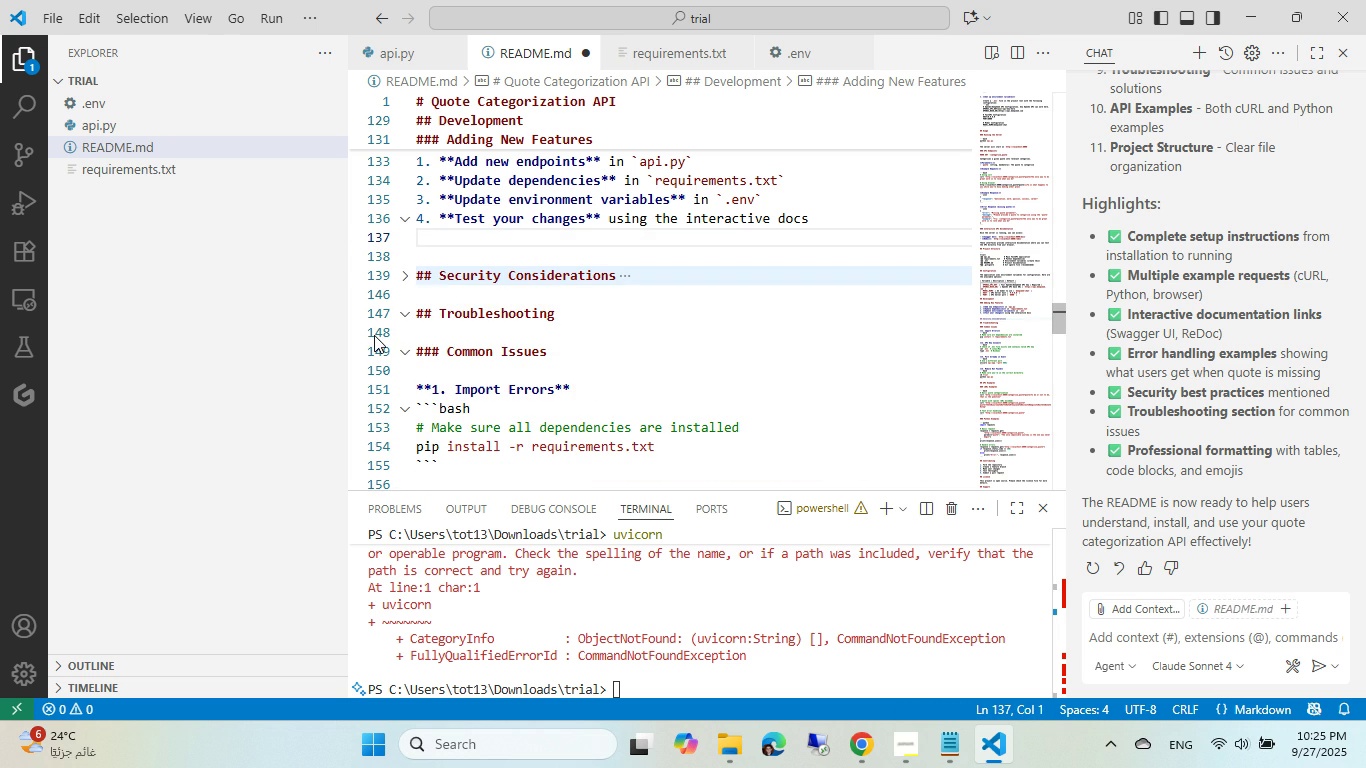 
key(Delete)
 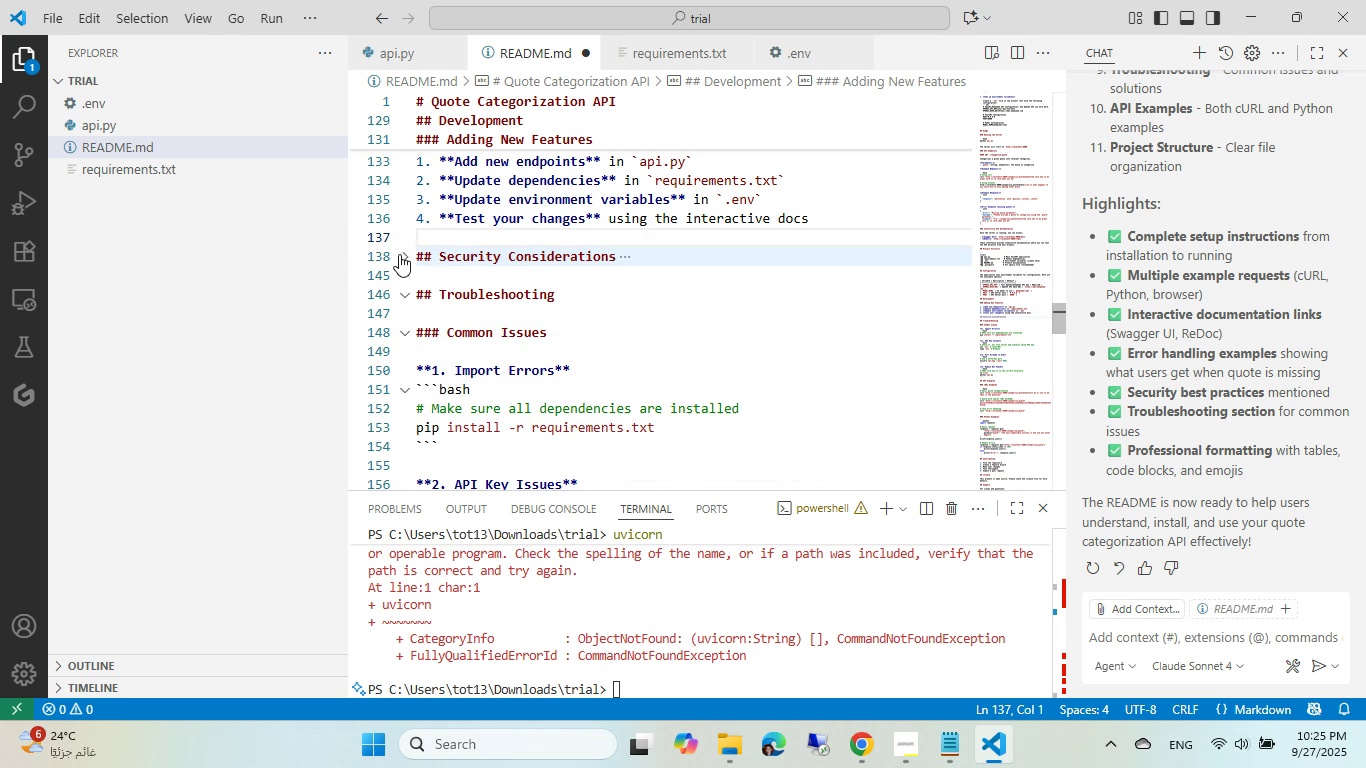 
left_click([401, 254])
 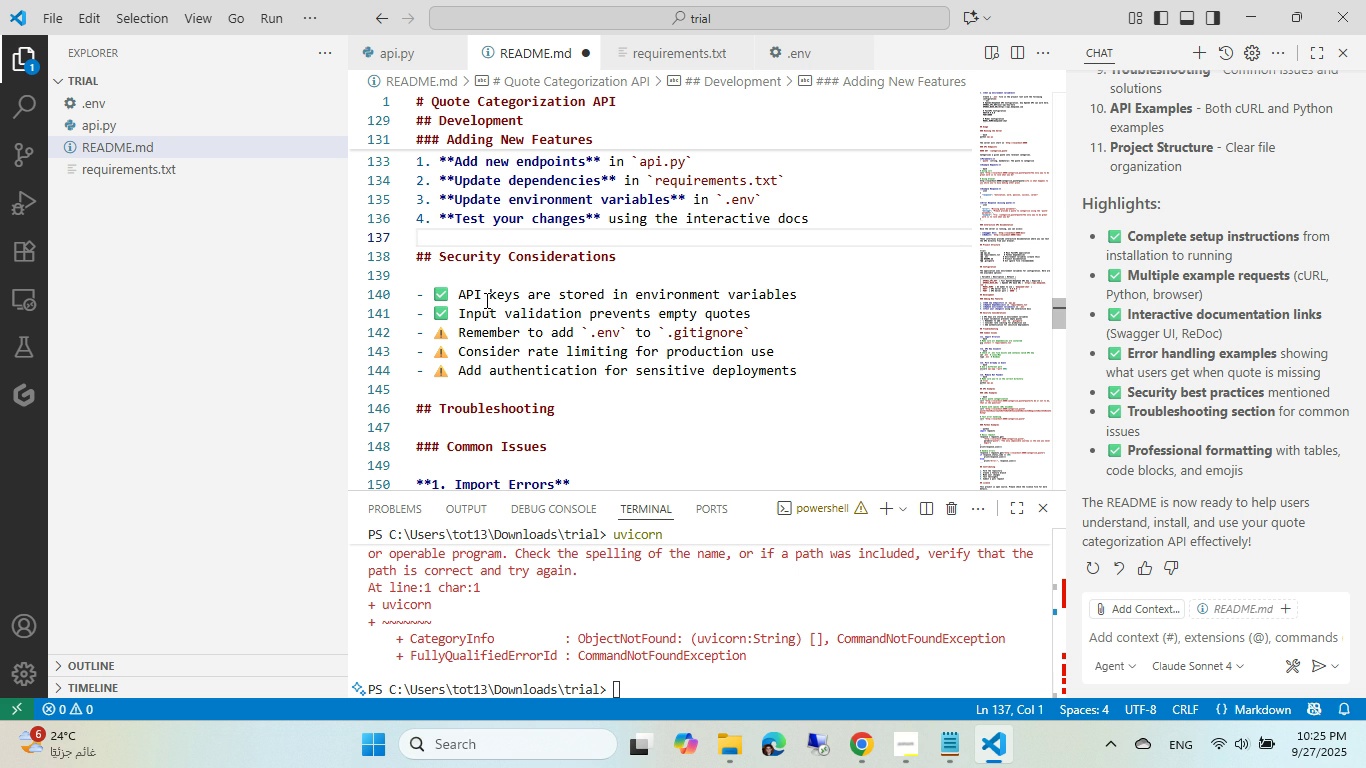 
wait(12.33)
 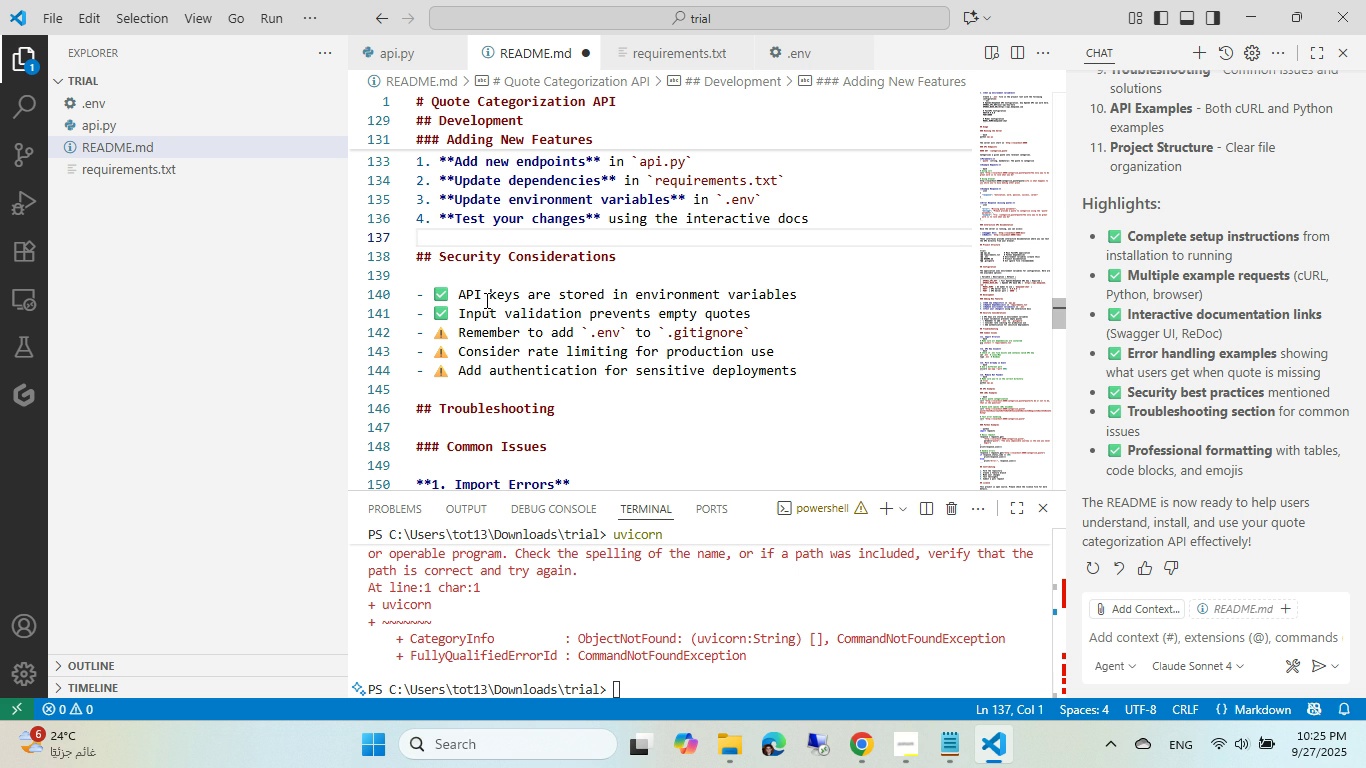 
left_click([233, 271])
 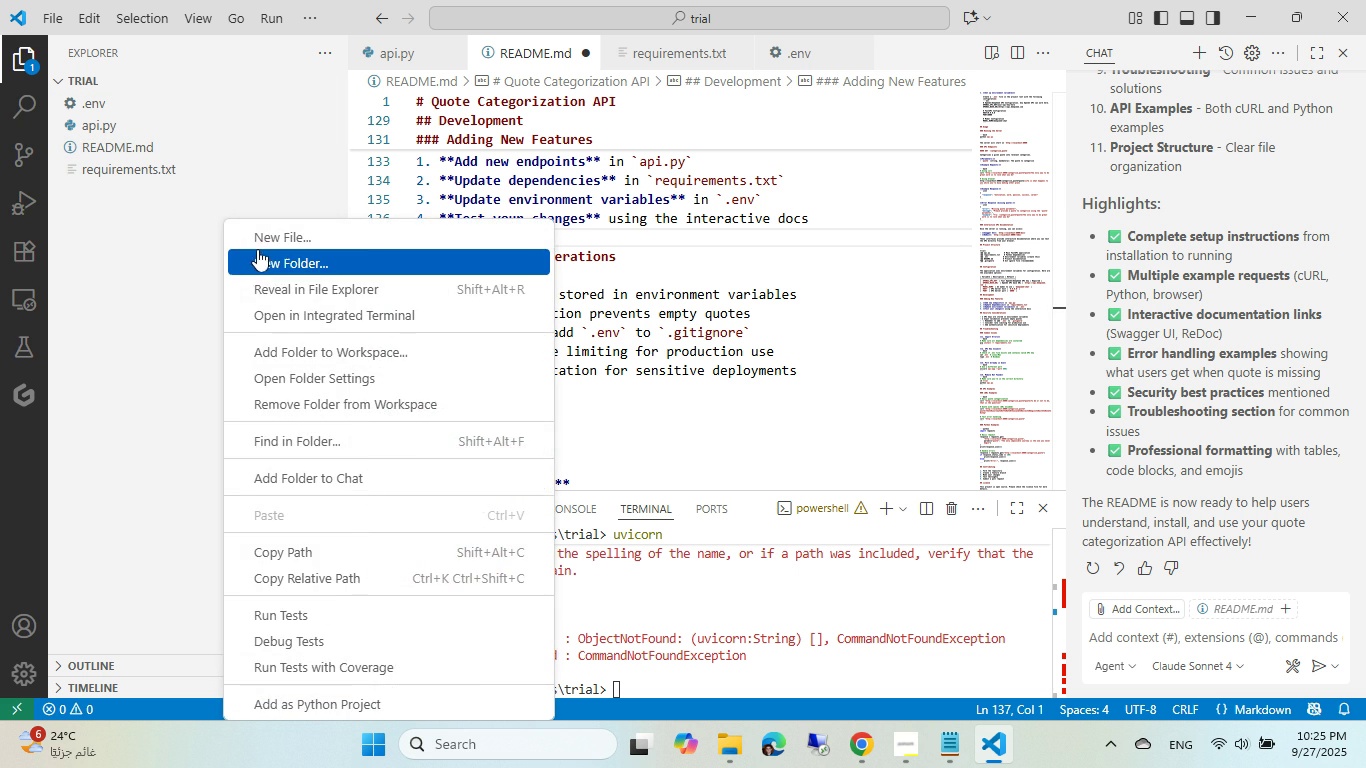 
left_click([262, 242])
 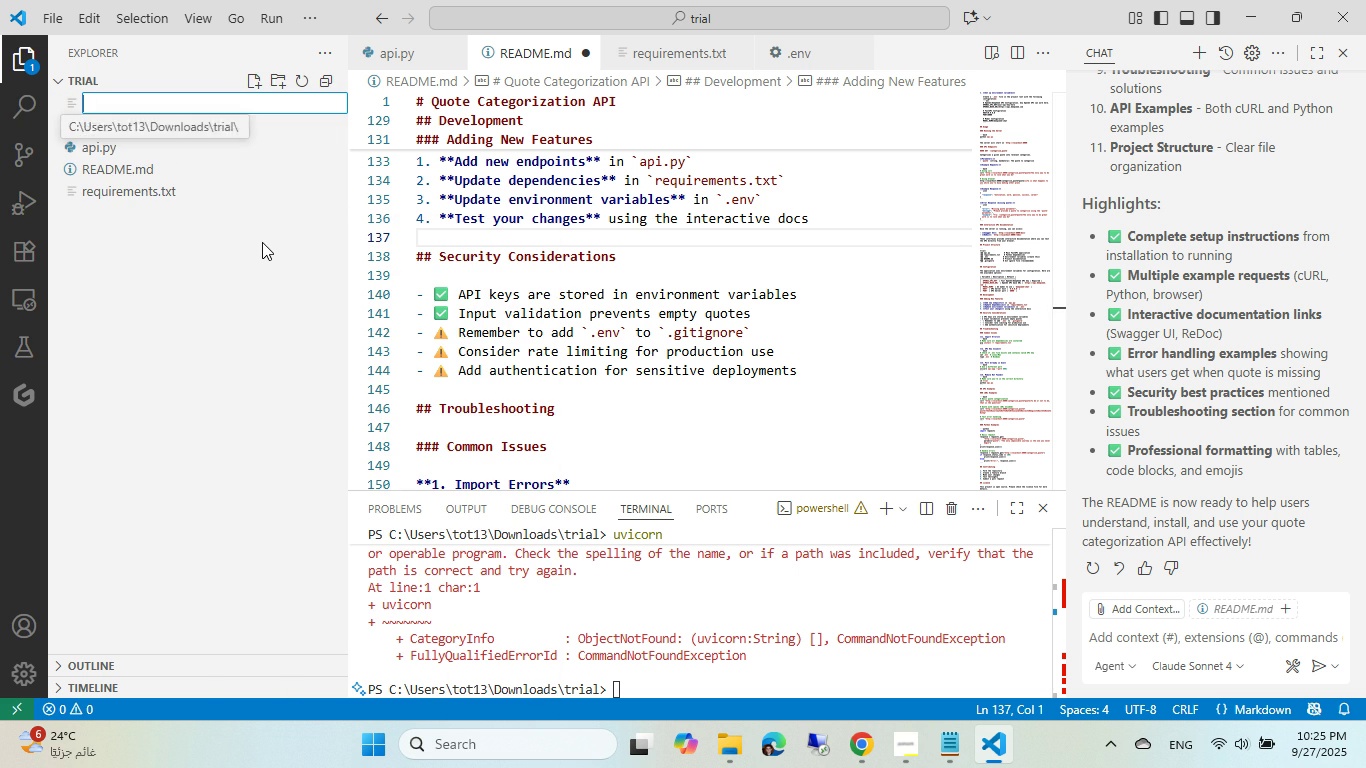 
type(.gitignore)
 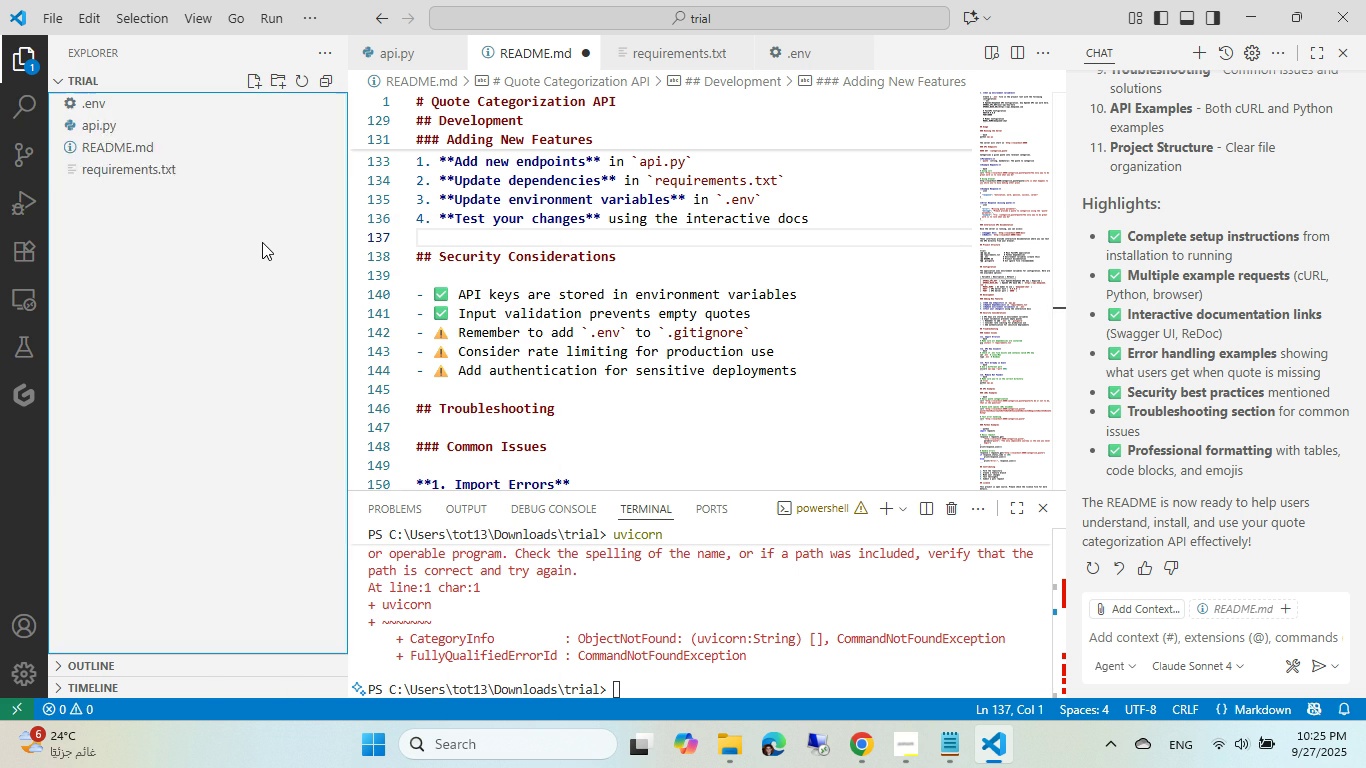 
key(Enter)
 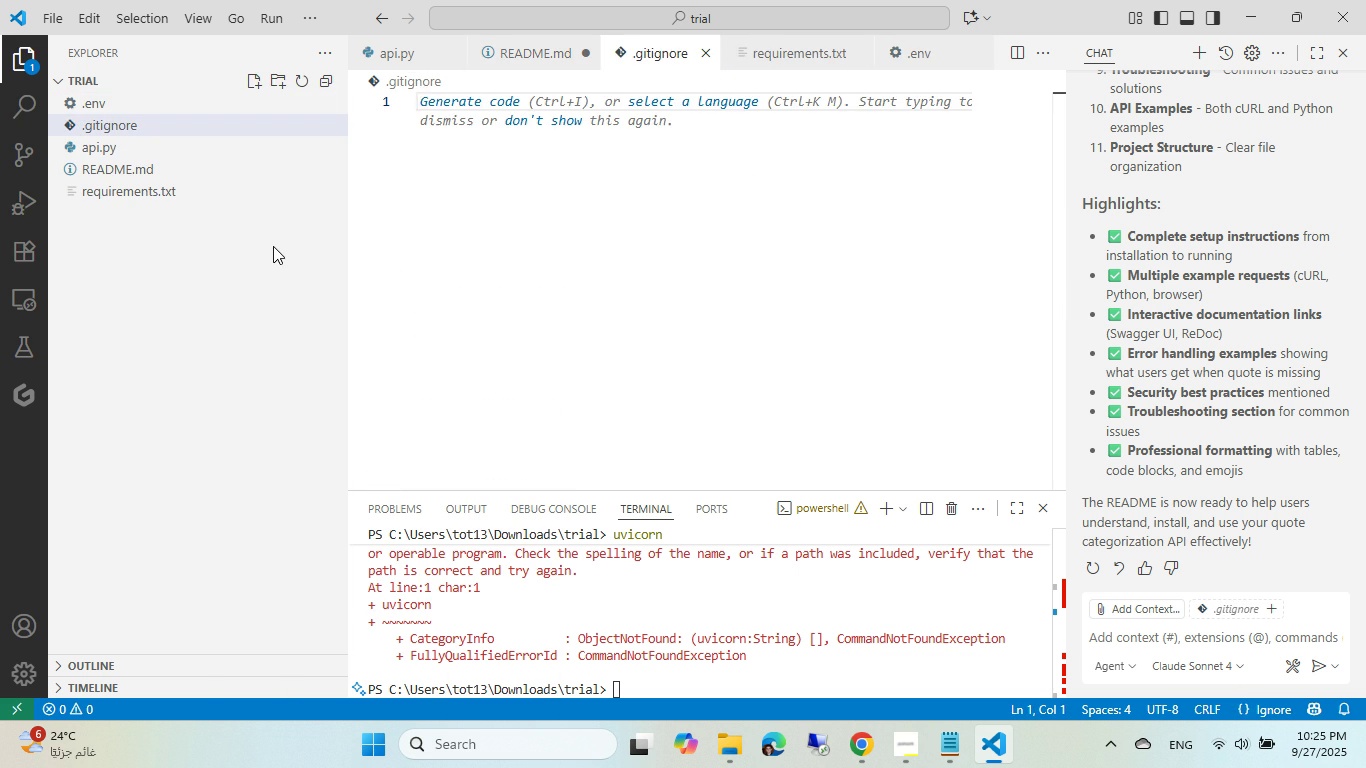 
type(.env)
 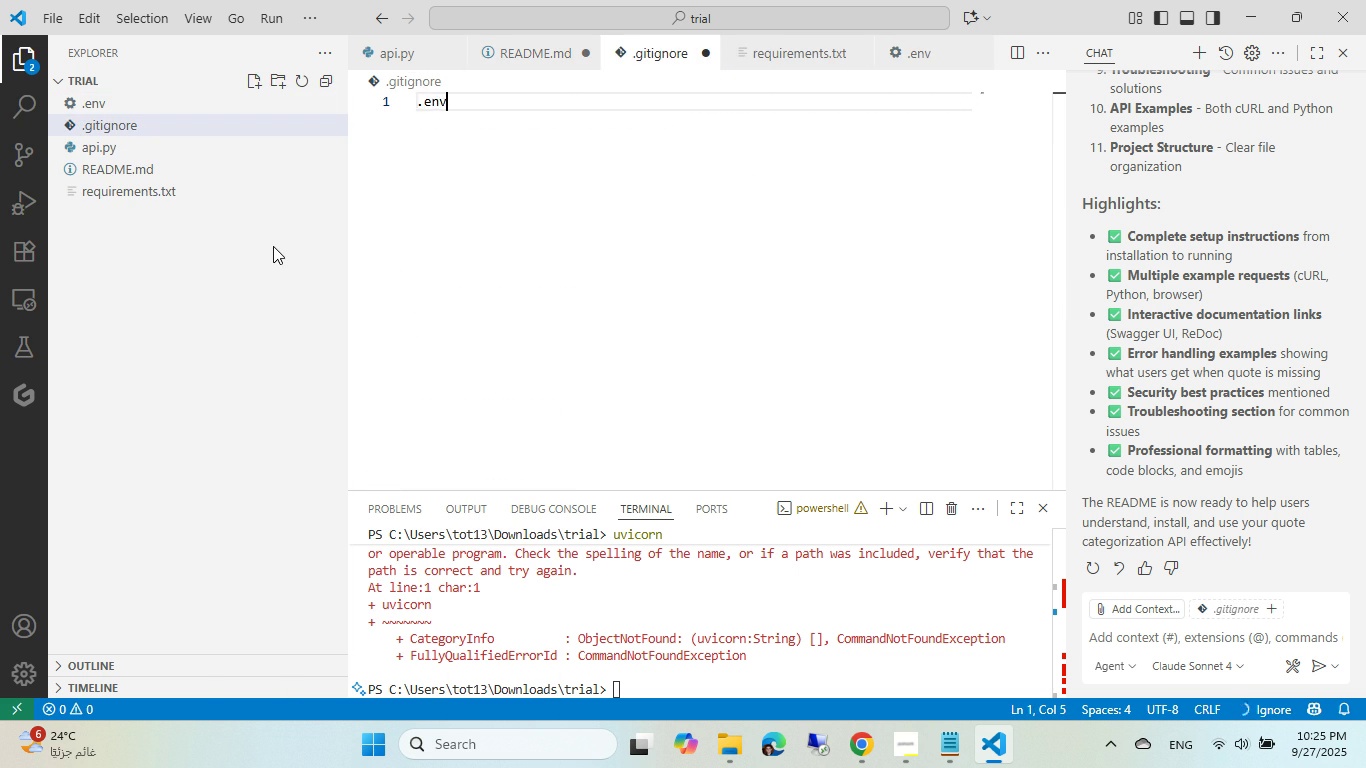 
key(Control+ControlLeft)
 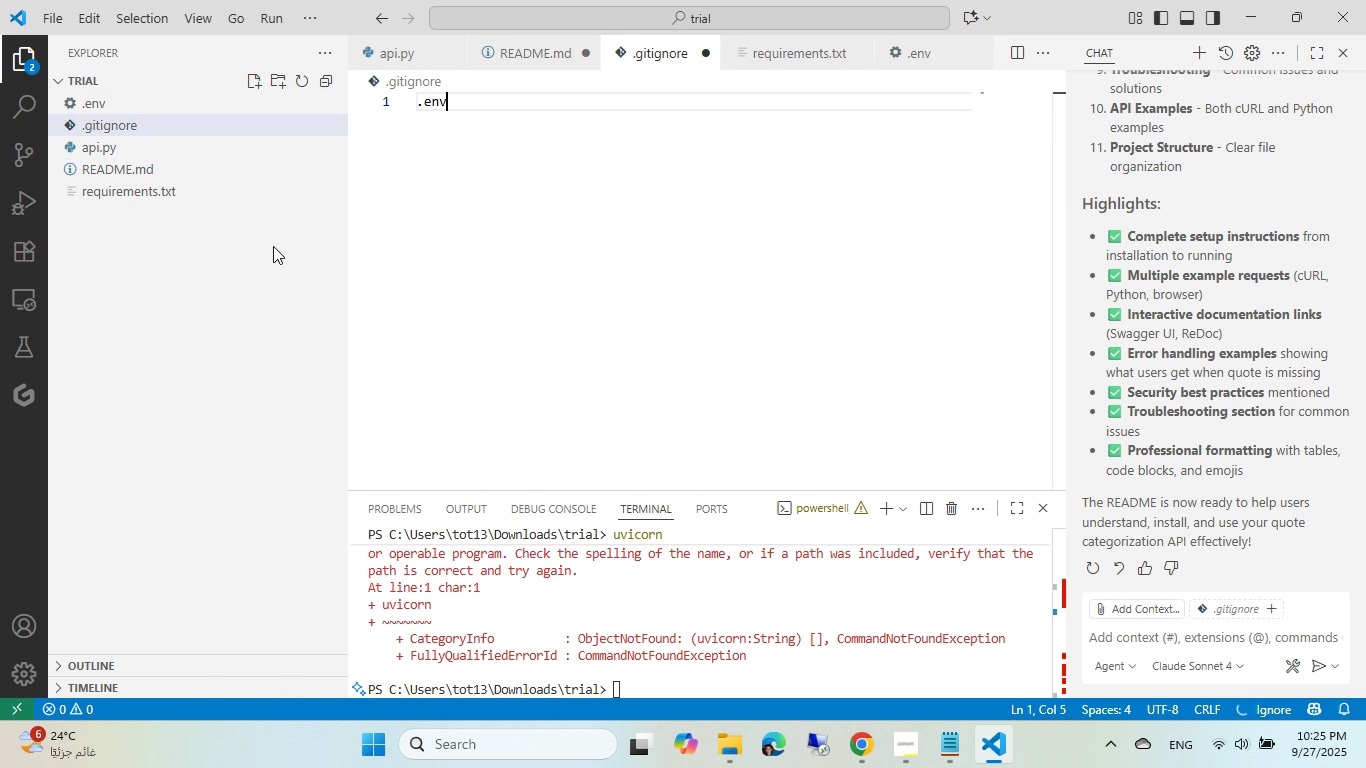 
key(Control+S)
 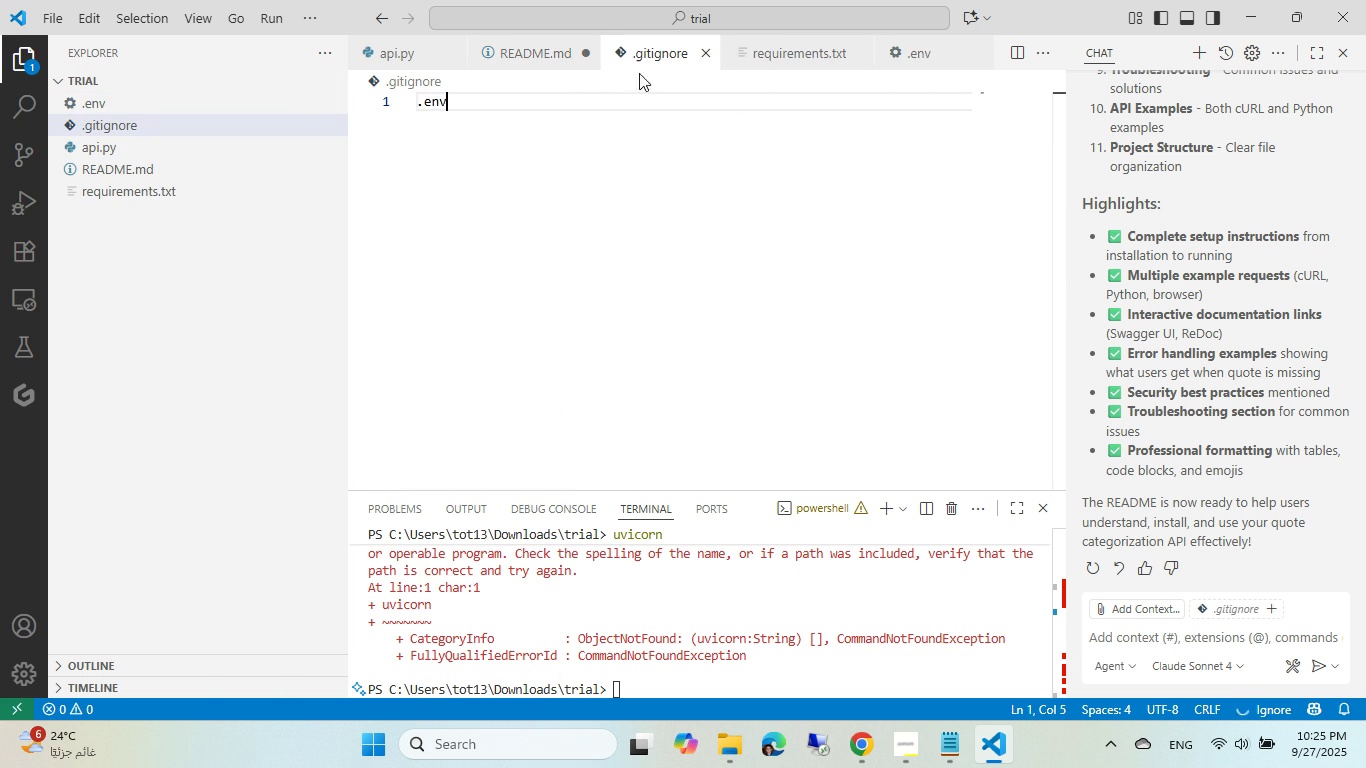 
left_click([705, 51])
 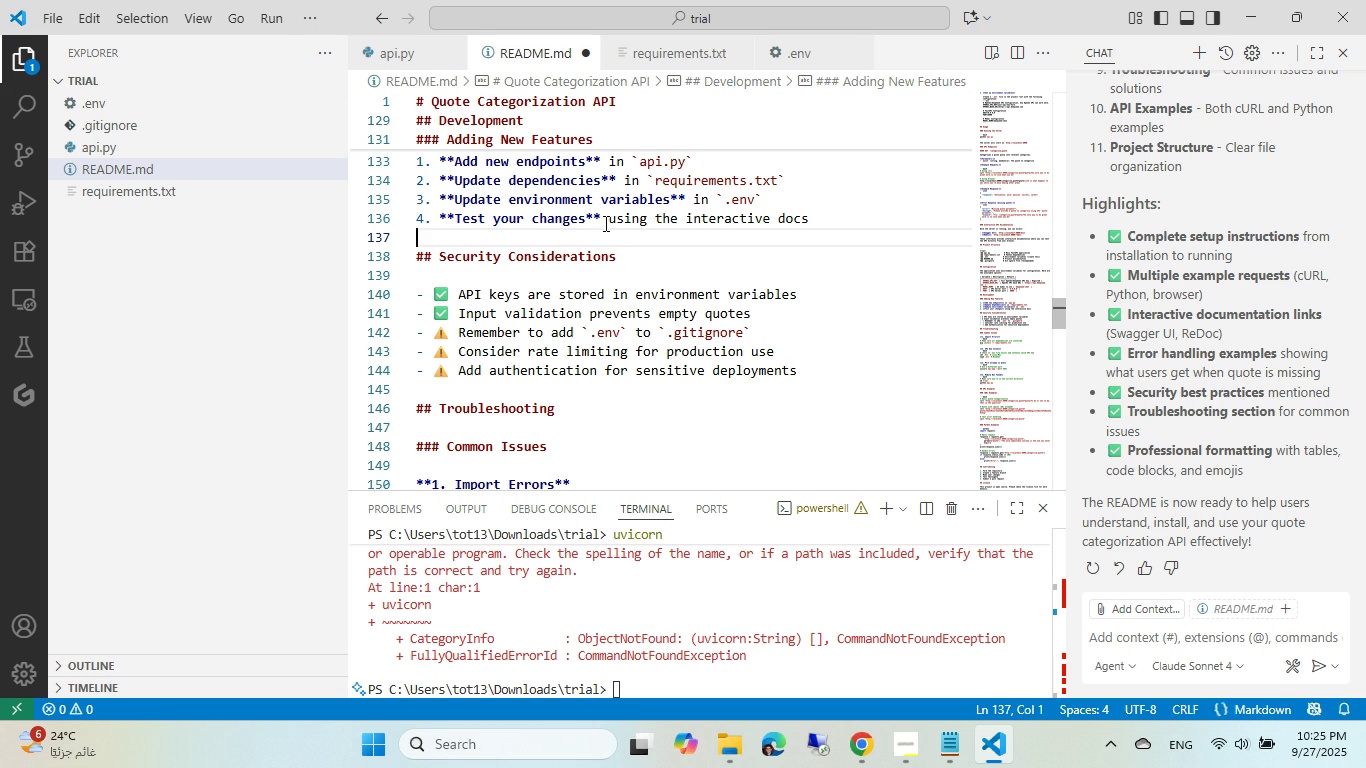 
left_click([604, 223])
 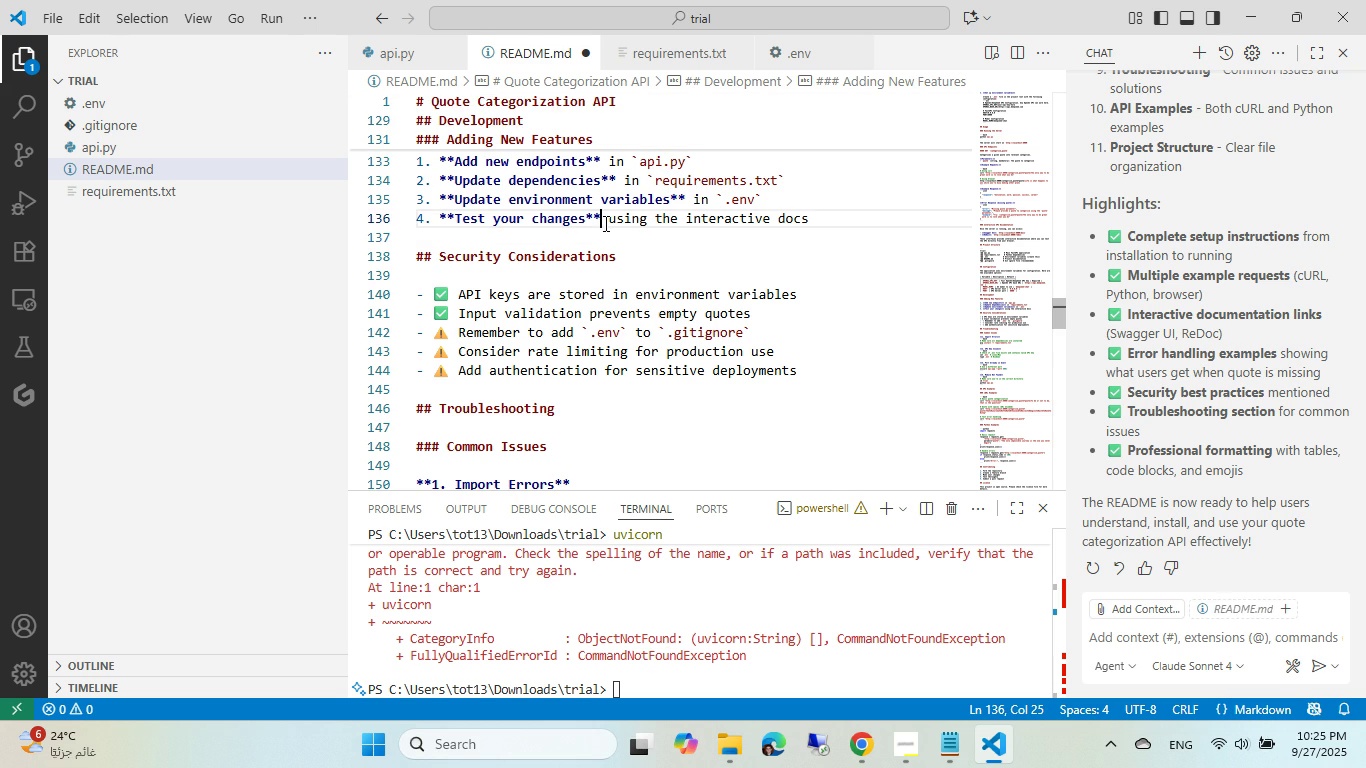 
key(Control+ControlLeft)
 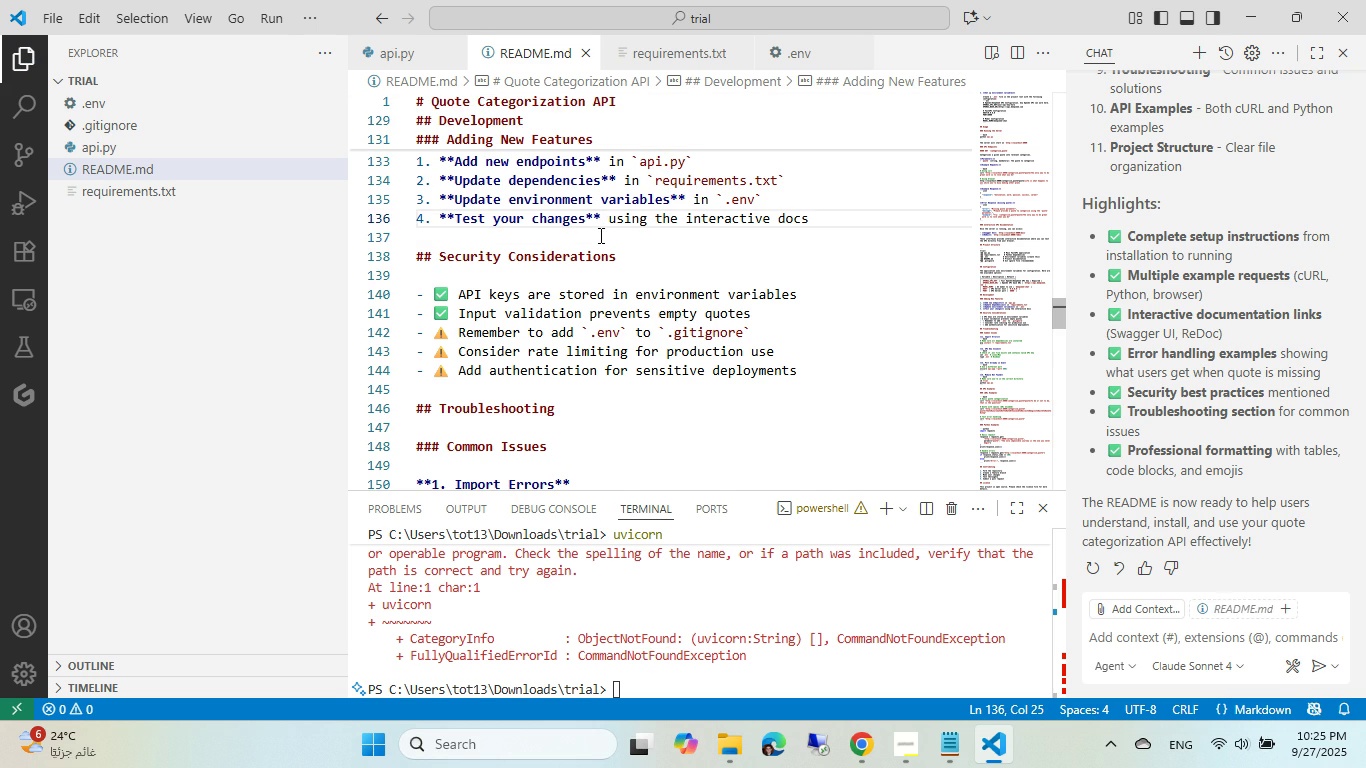 
key(Control+S)
 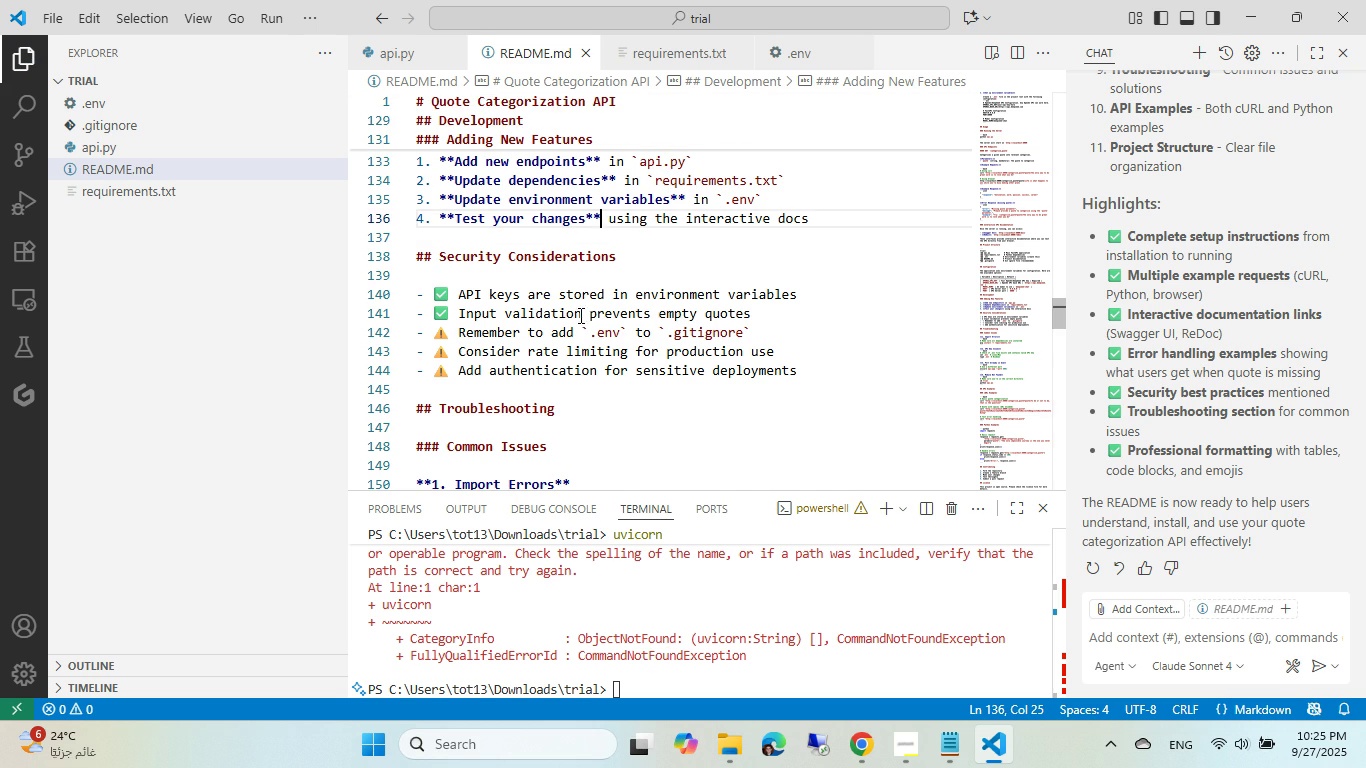 
scroll: coordinate [572, 307], scroll_direction: down, amount: 7.0
 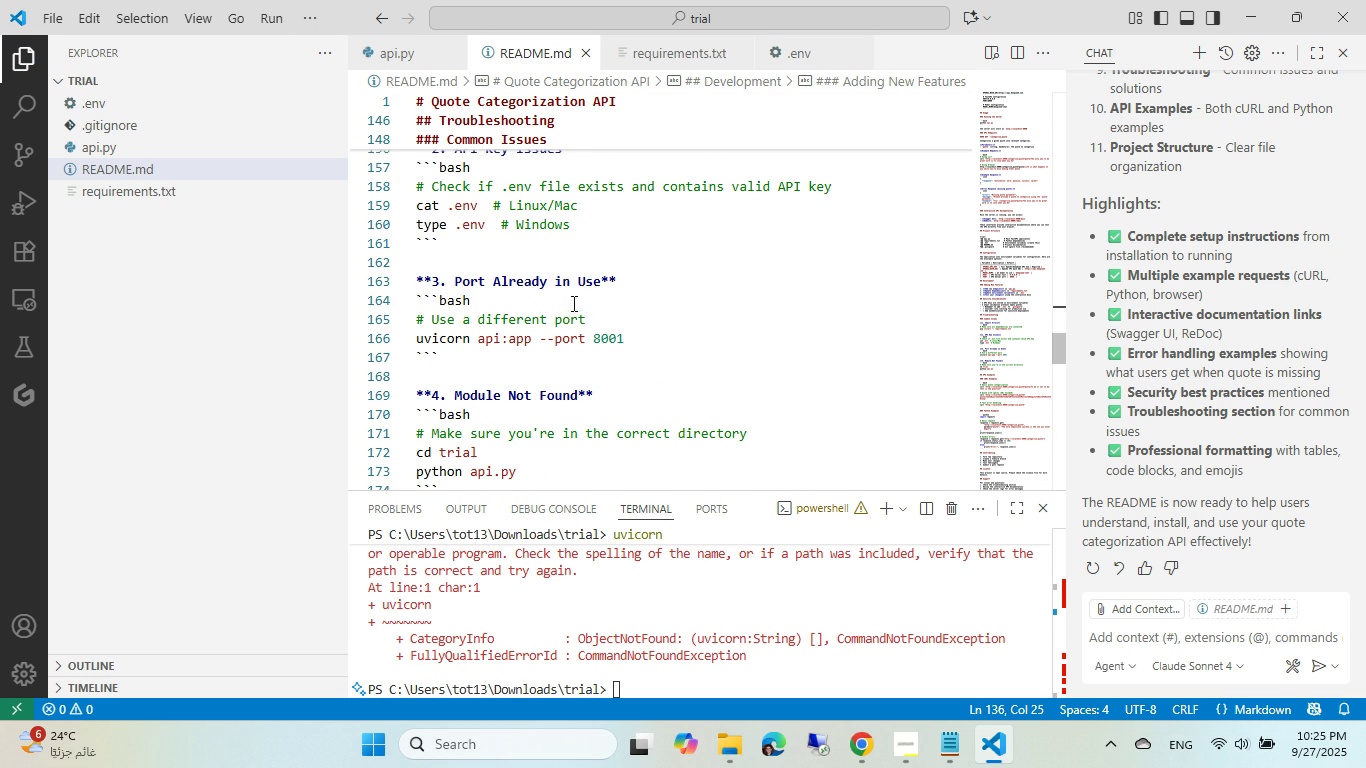 
left_click([660, 606])
 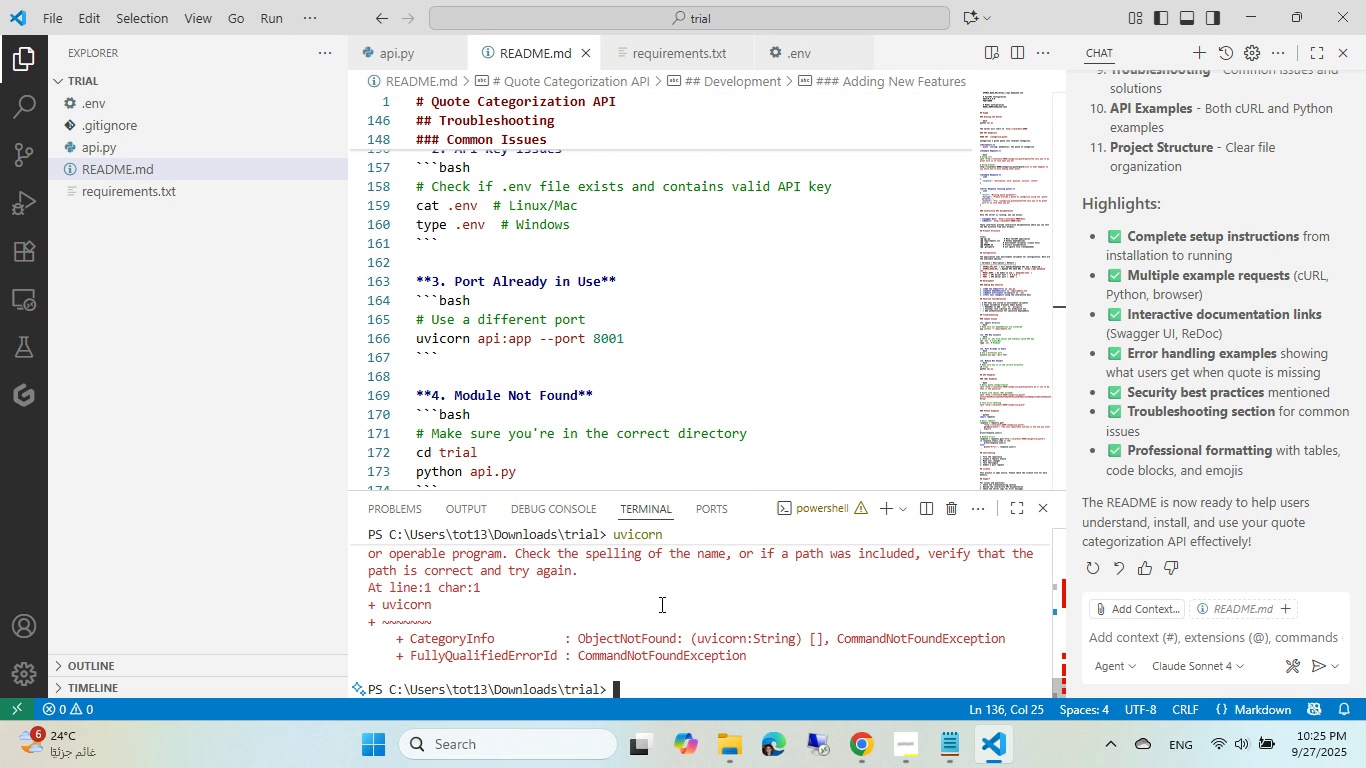 
type(type .e)
key(Tab)
 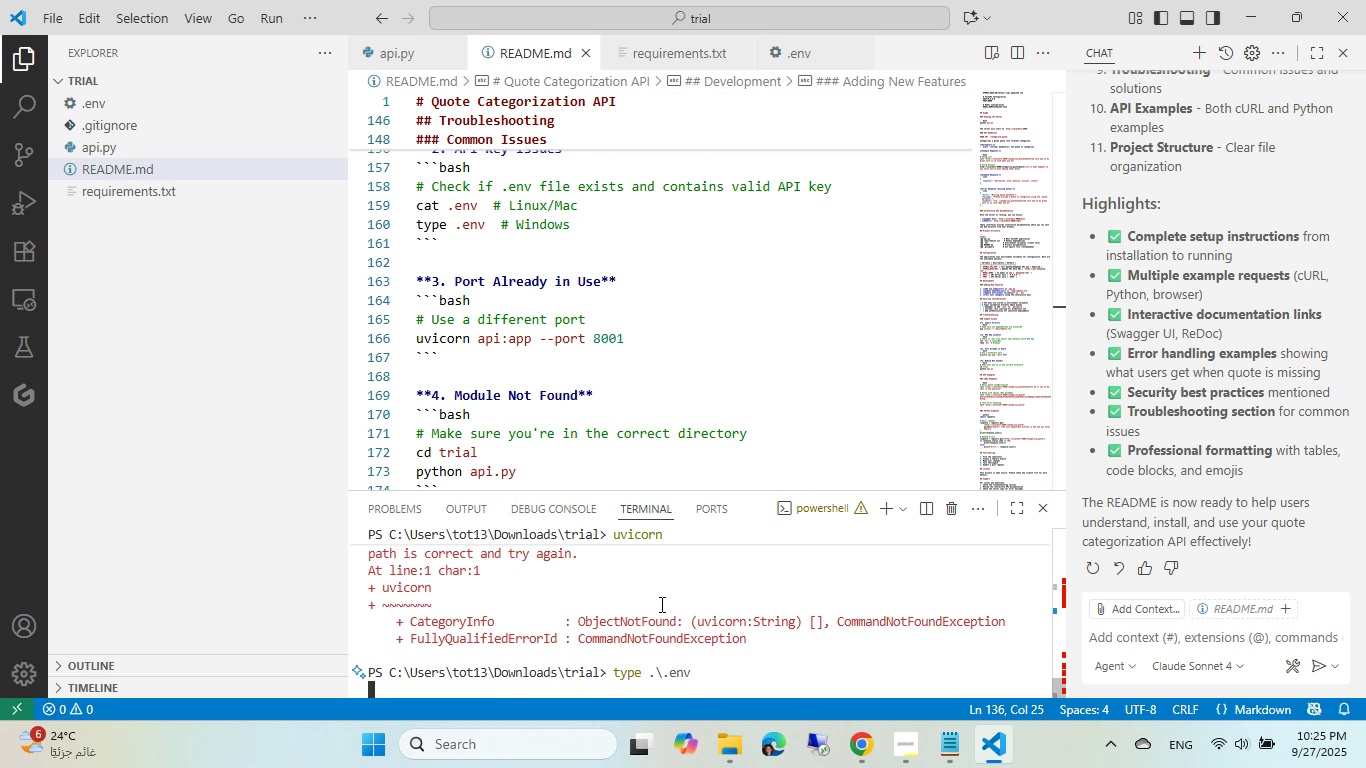 
key(Enter)
 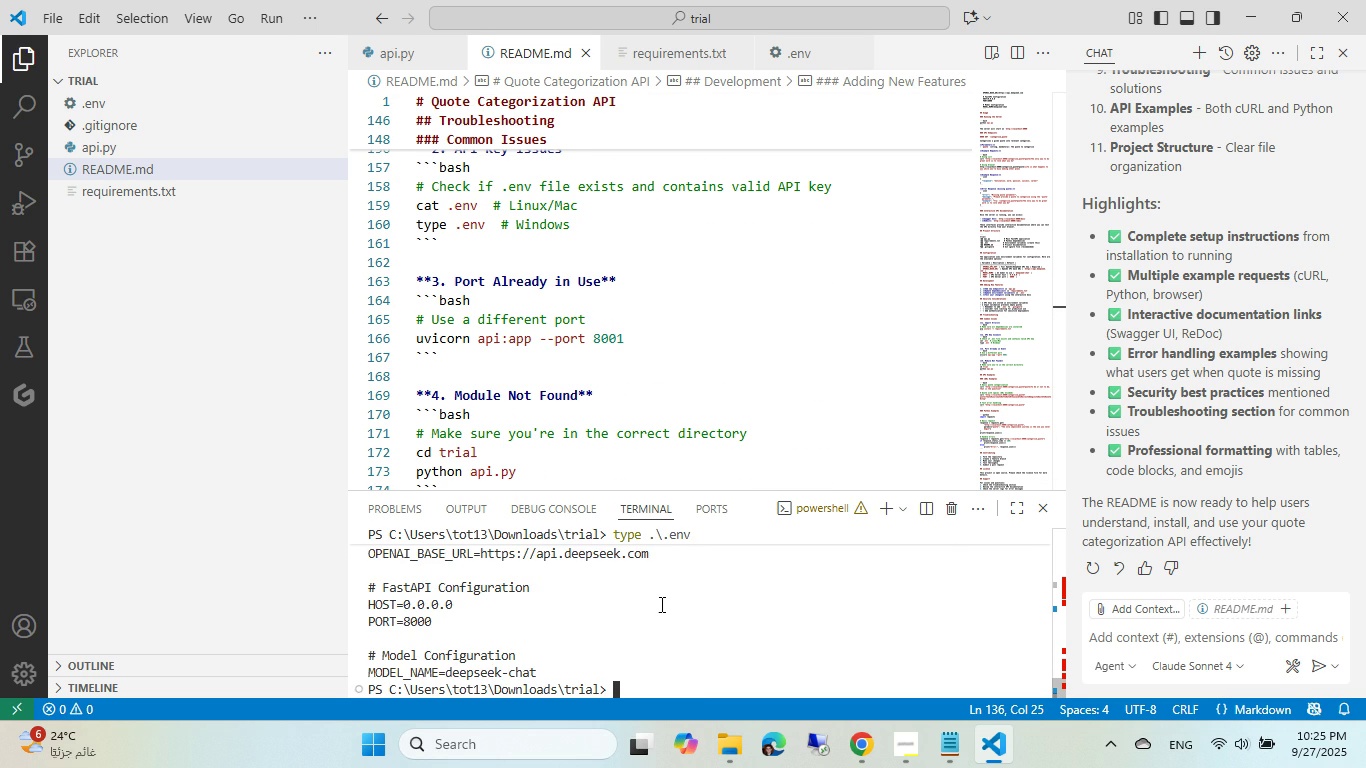 
scroll: coordinate [660, 604], scroll_direction: up, amount: 1.0
 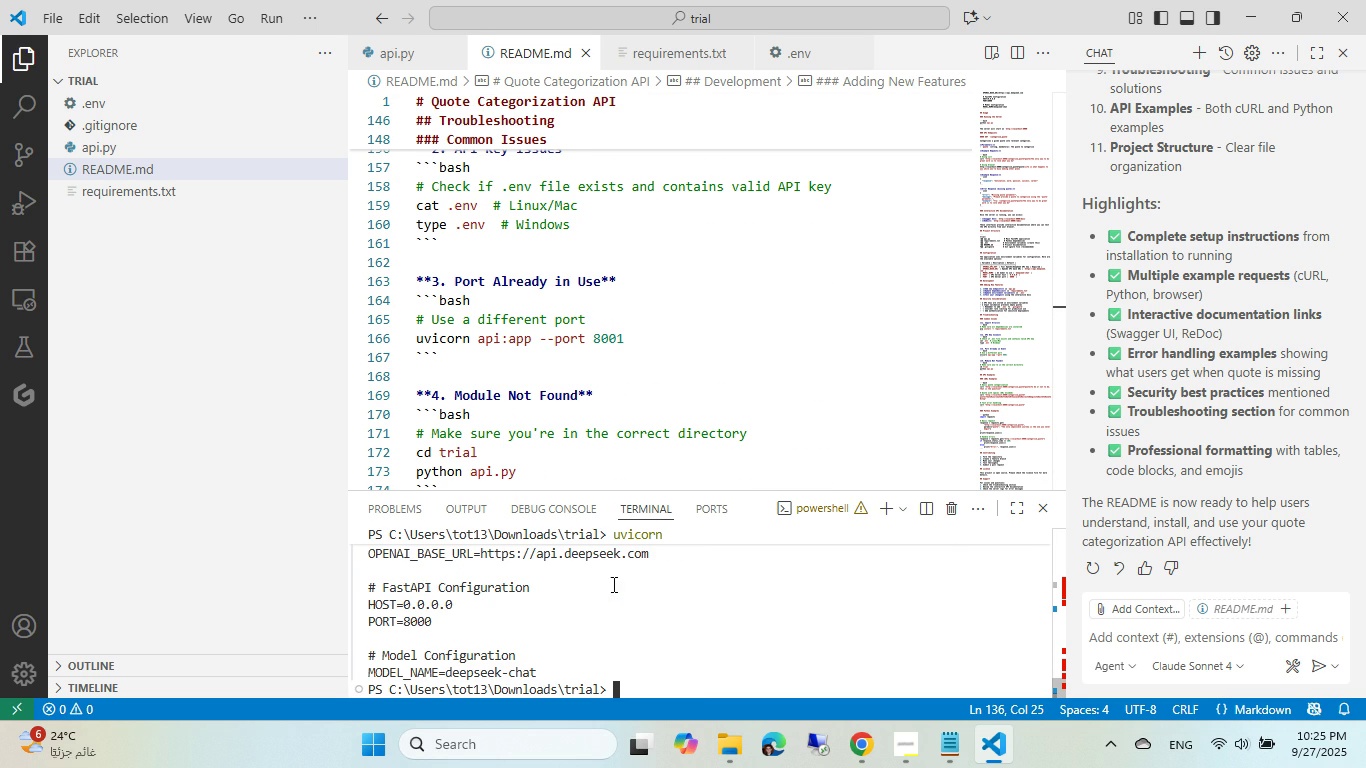 
scroll: coordinate [612, 584], scroll_direction: down, amount: 2.0
 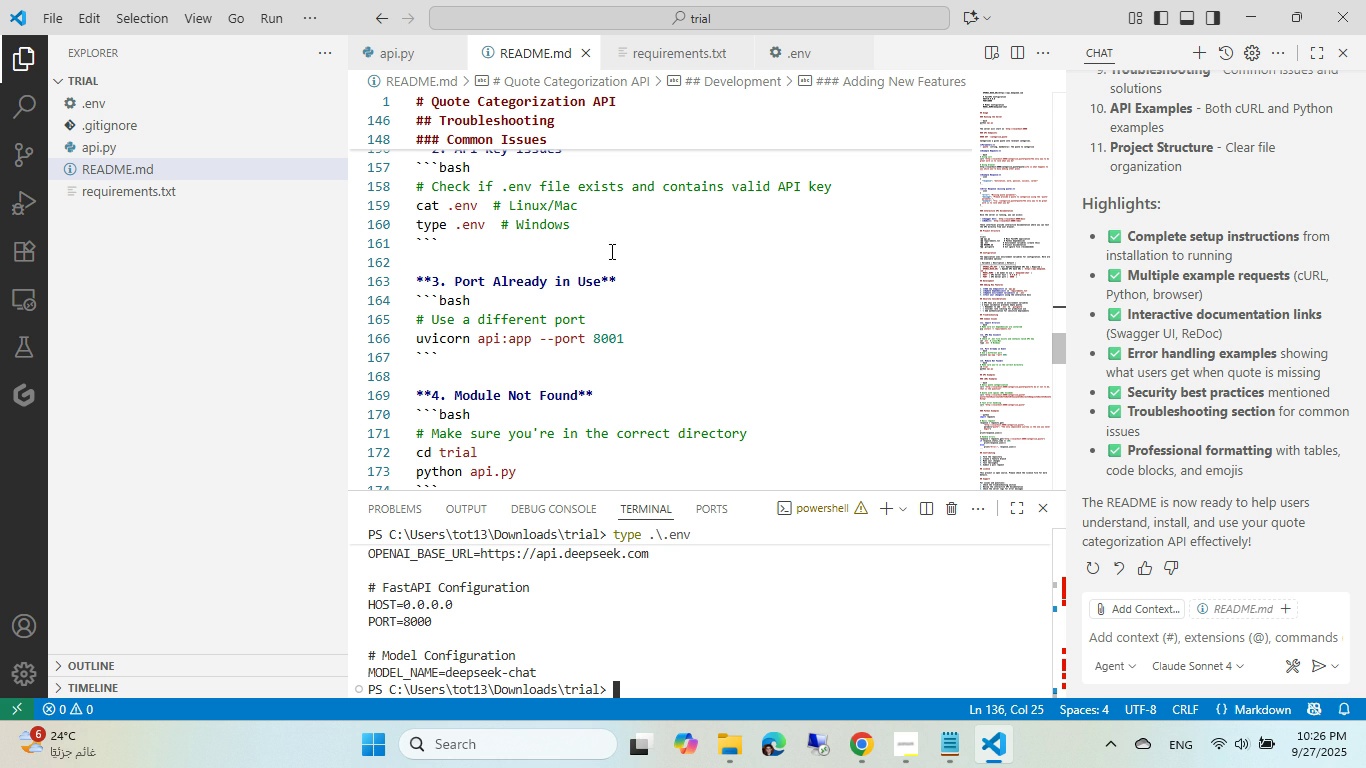 
wait(14.2)
 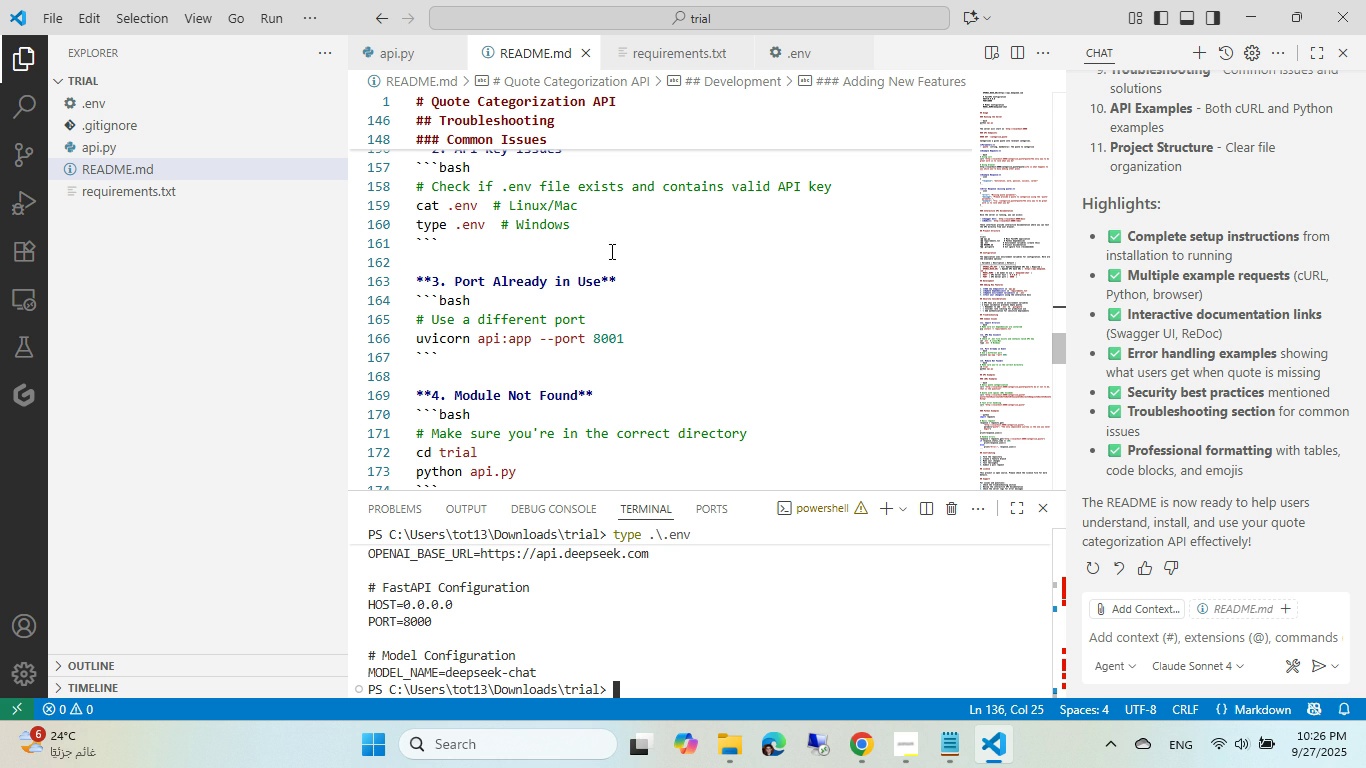 
scroll: coordinate [592, 334], scroll_direction: down, amount: 1.0
 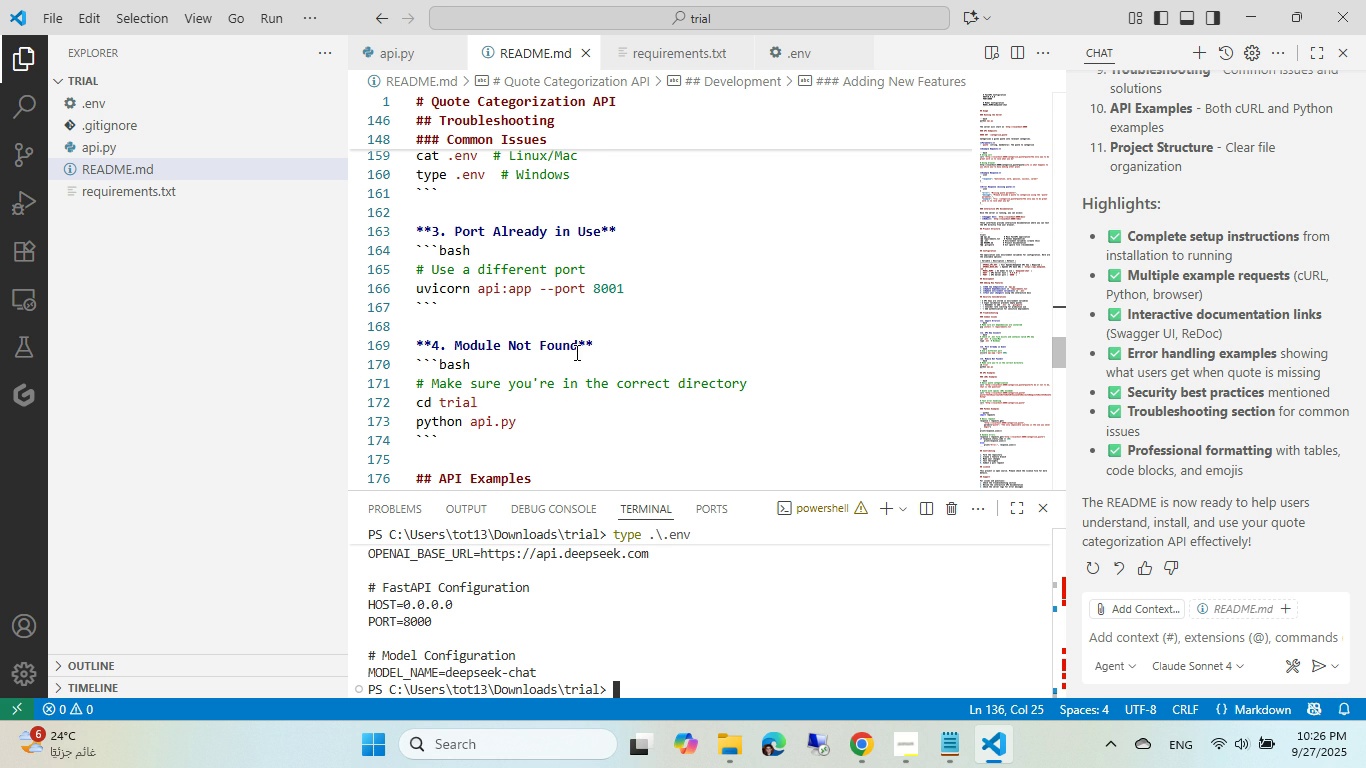 
wait(6.86)
 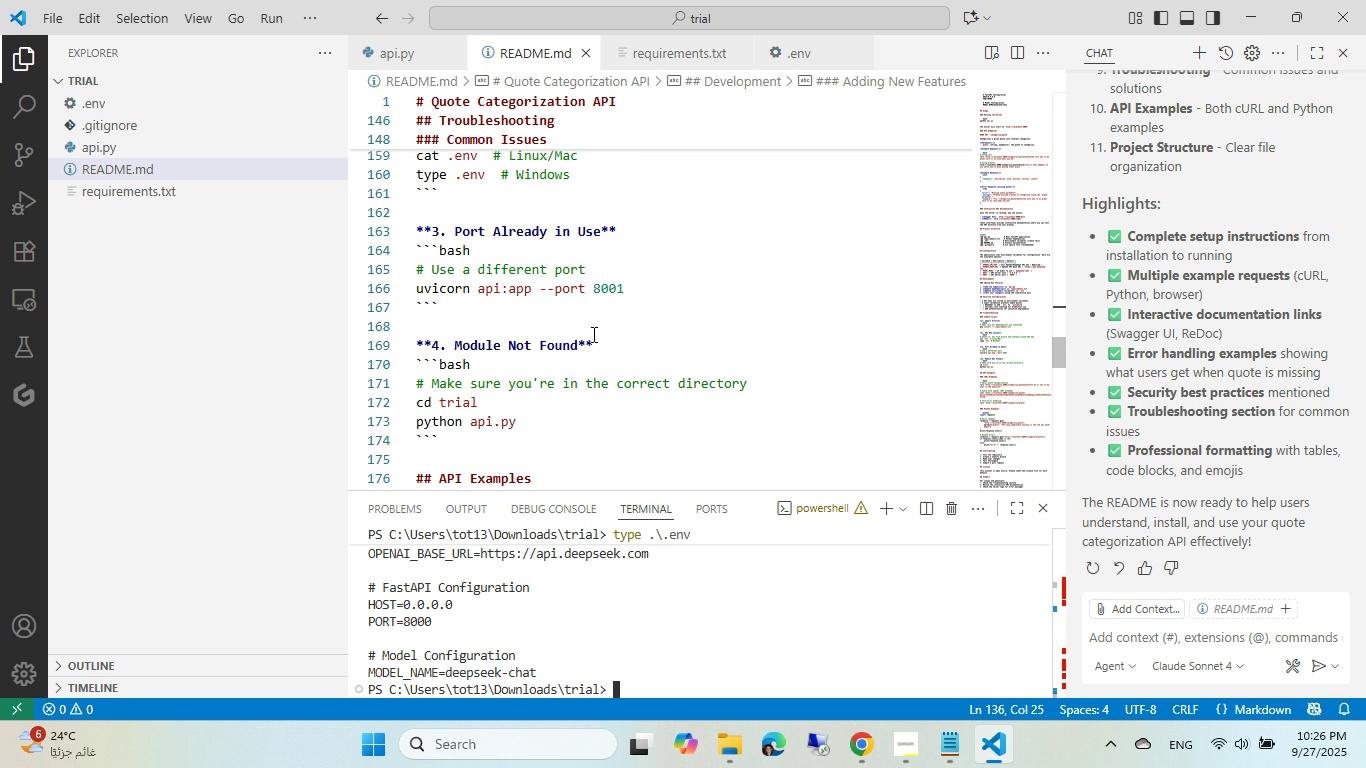 
scroll: coordinate [566, 347], scroll_direction: up, amount: 1.0
 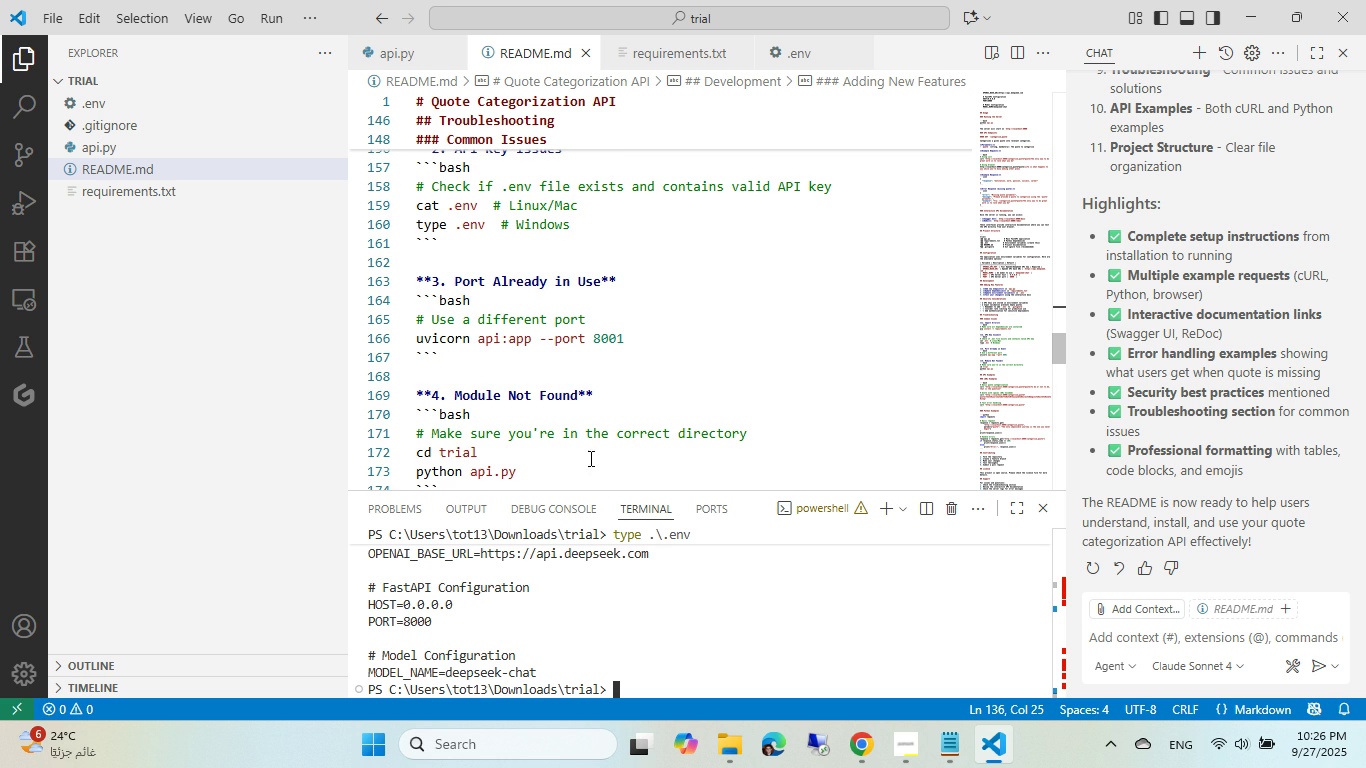 
left_click([688, 577])
 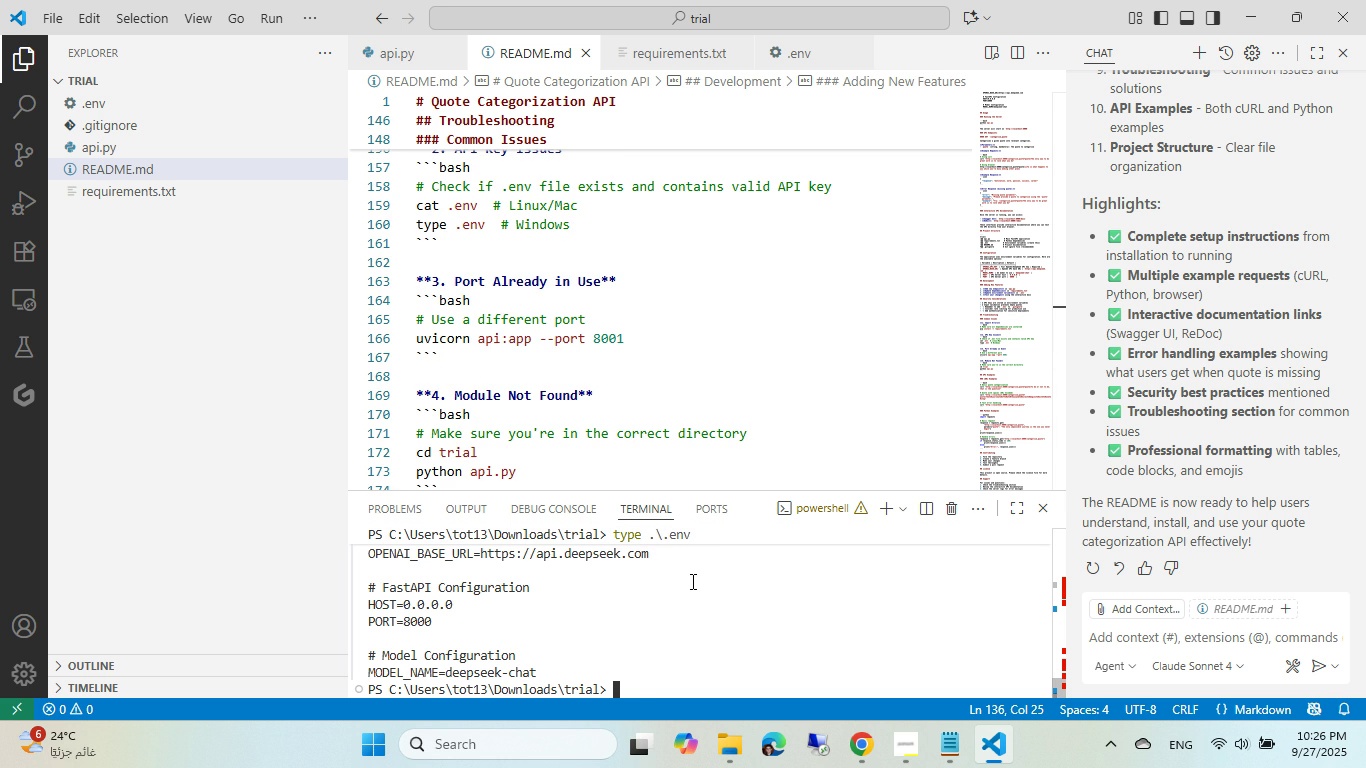 
type(uvicorn)
 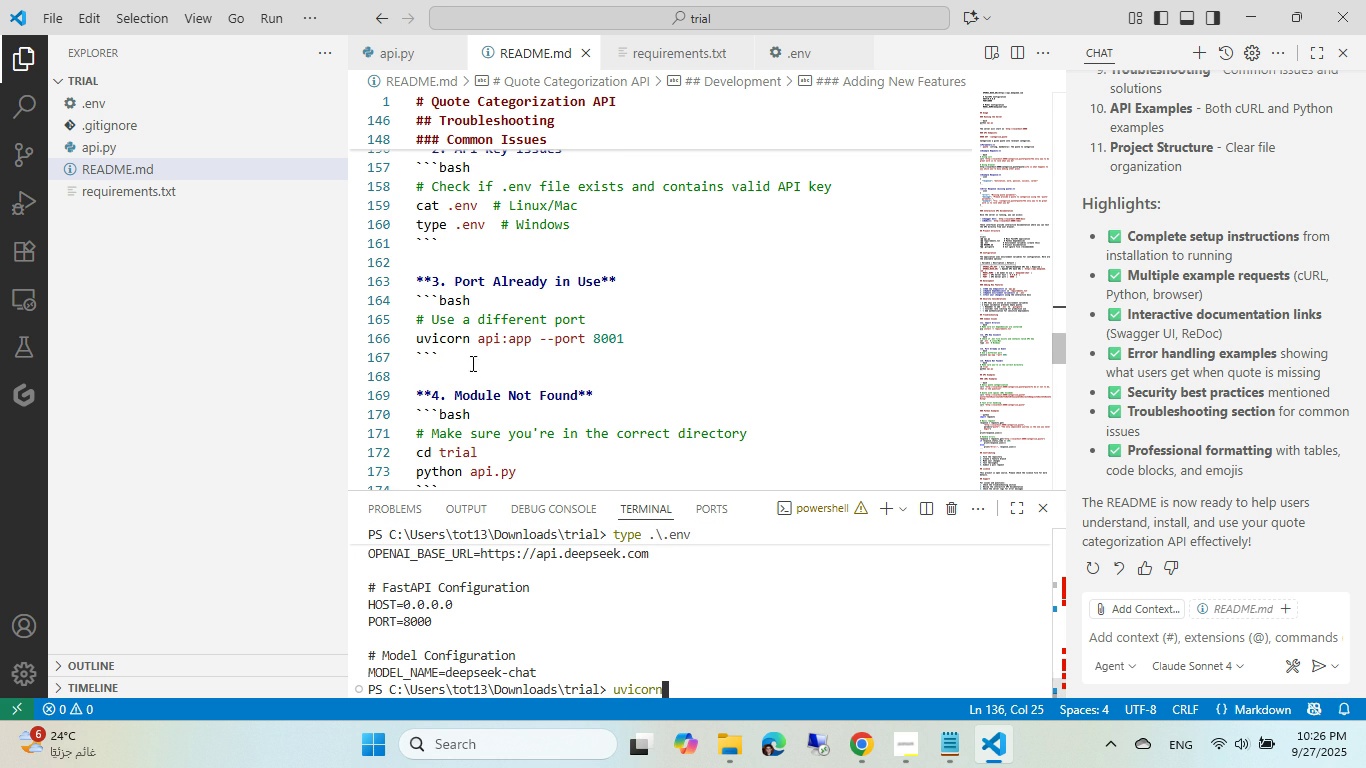 
scroll: coordinate [482, 351], scroll_direction: down, amount: 2.0
 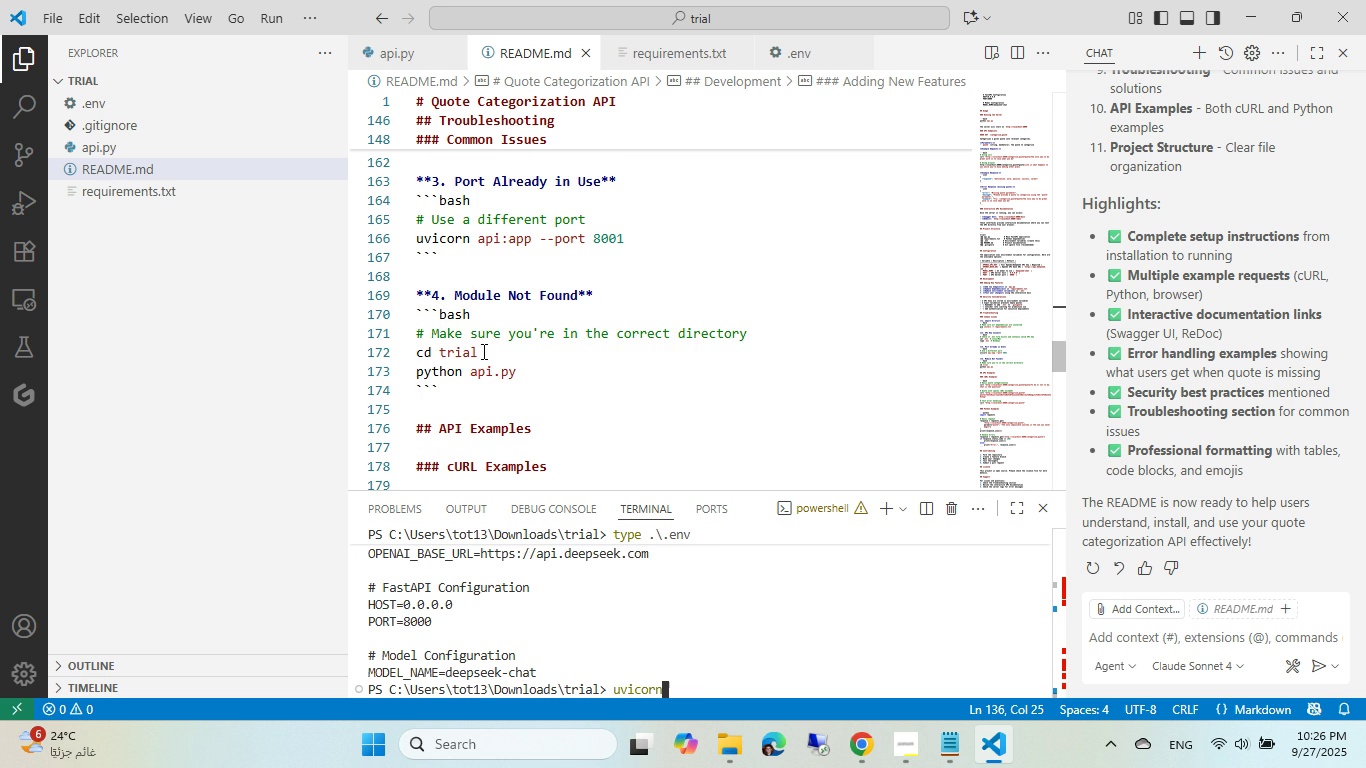 
scroll: coordinate [482, 351], scroll_direction: up, amount: 1.0
 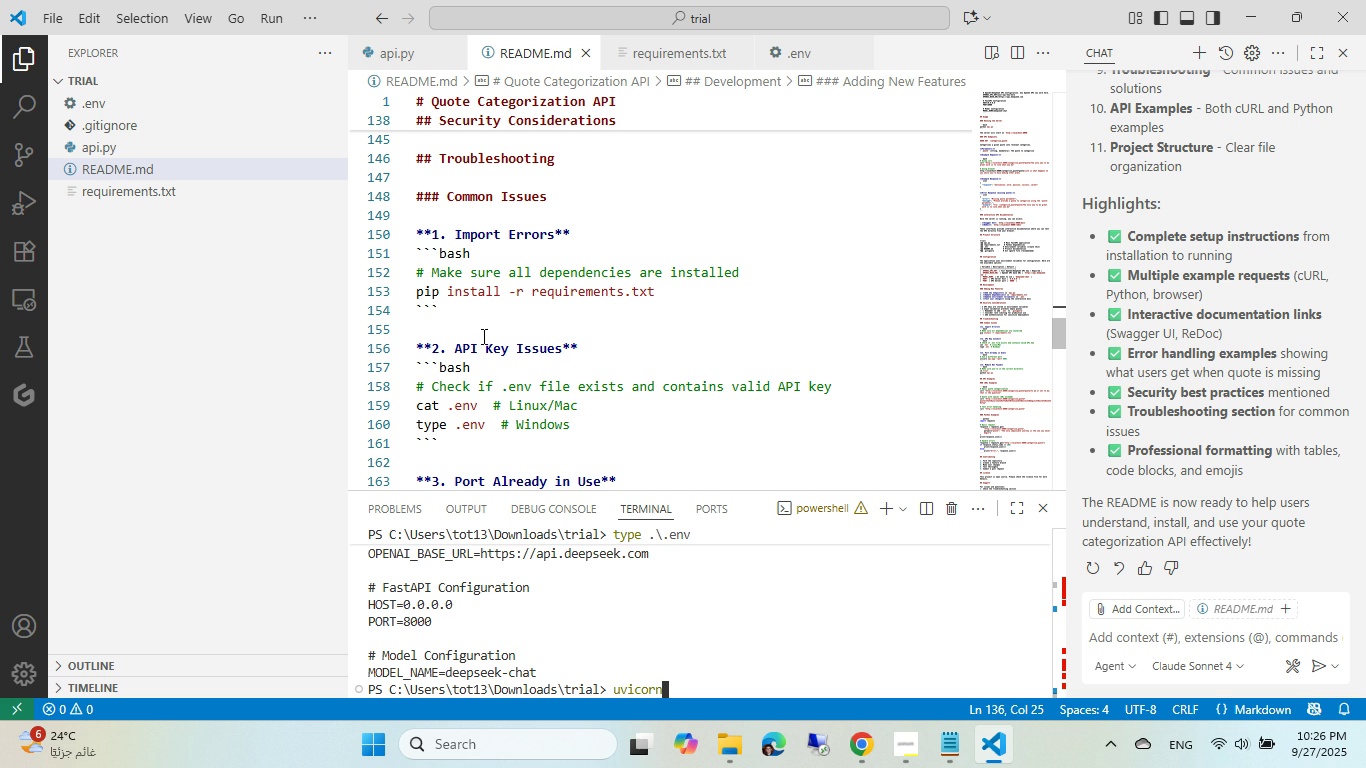 
left_click([856, 740])
 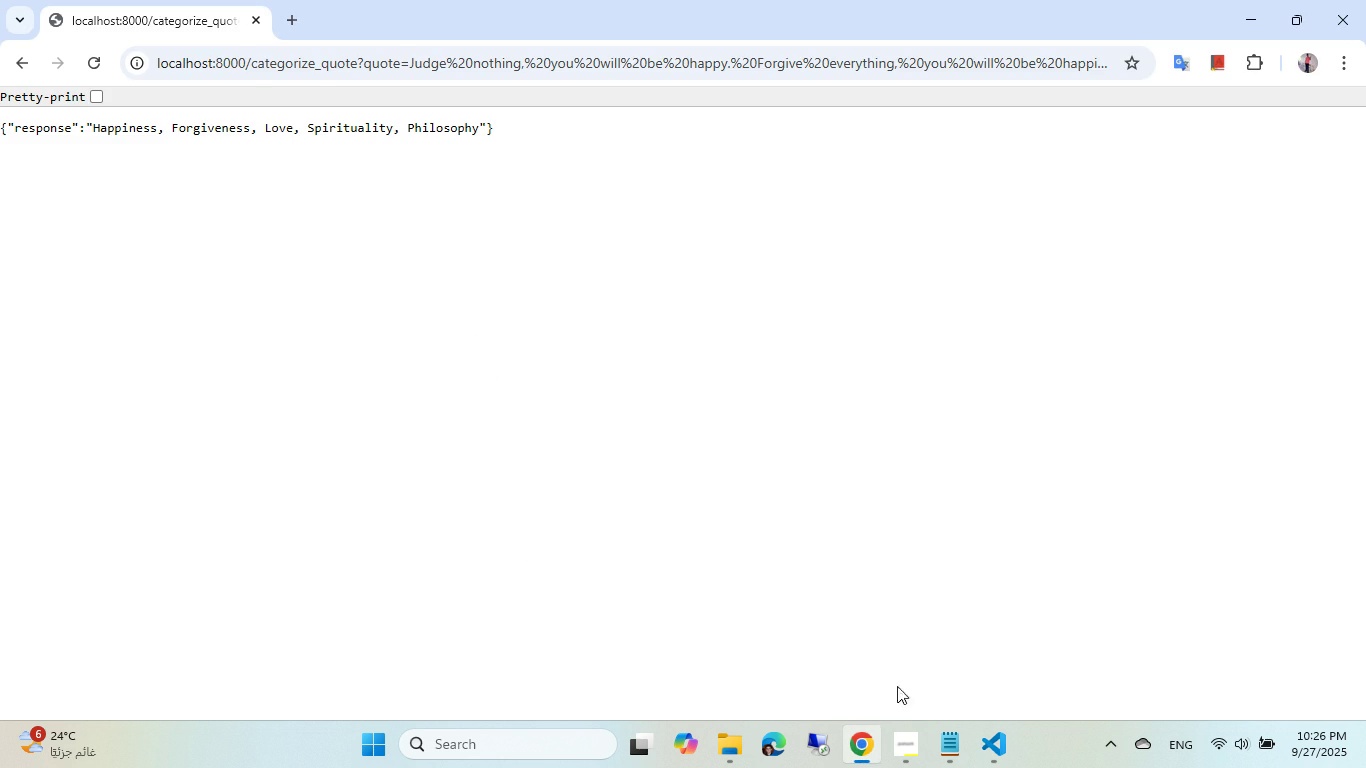 
left_click([905, 750])